 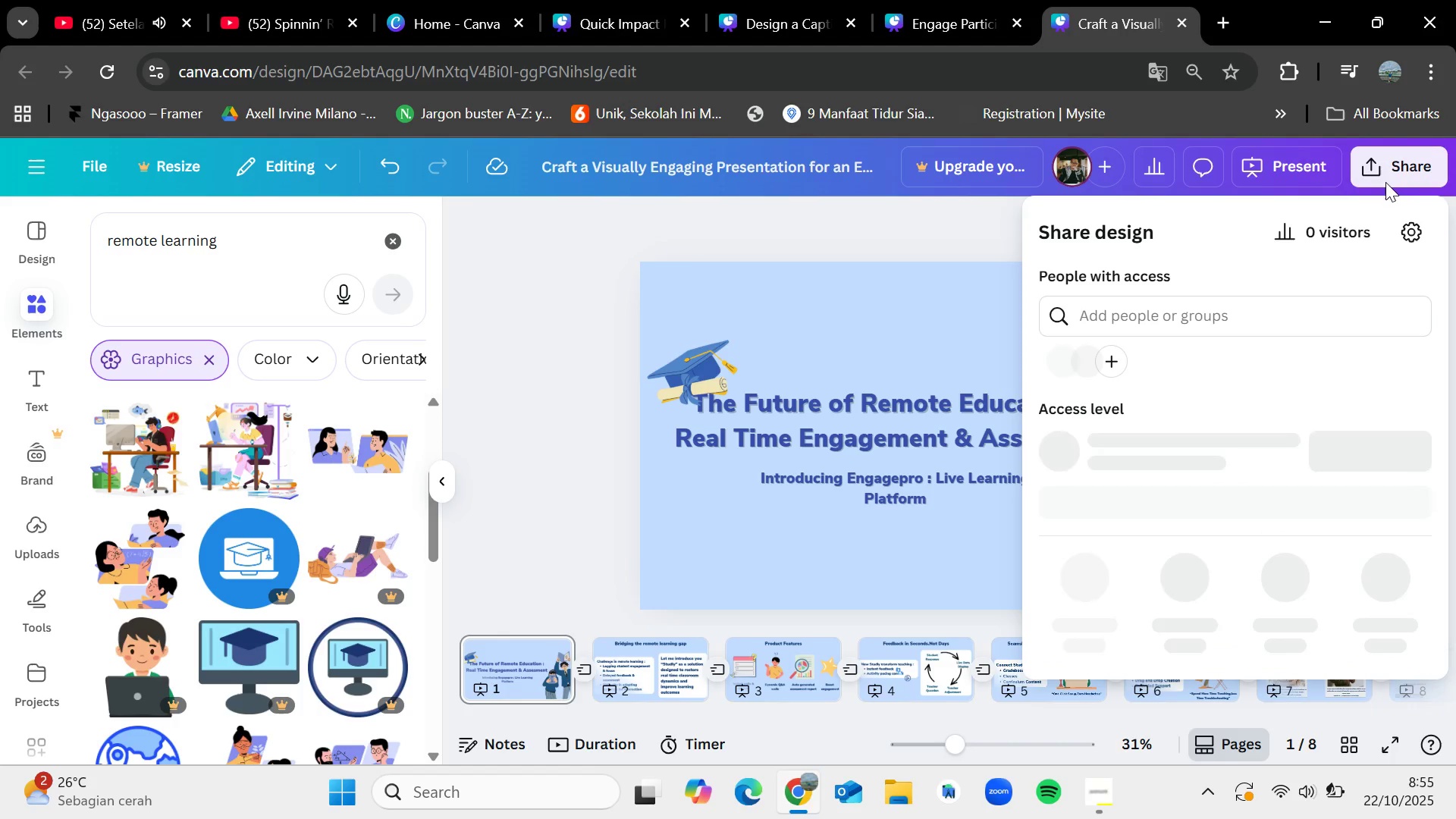 
left_click([1079, 584])
 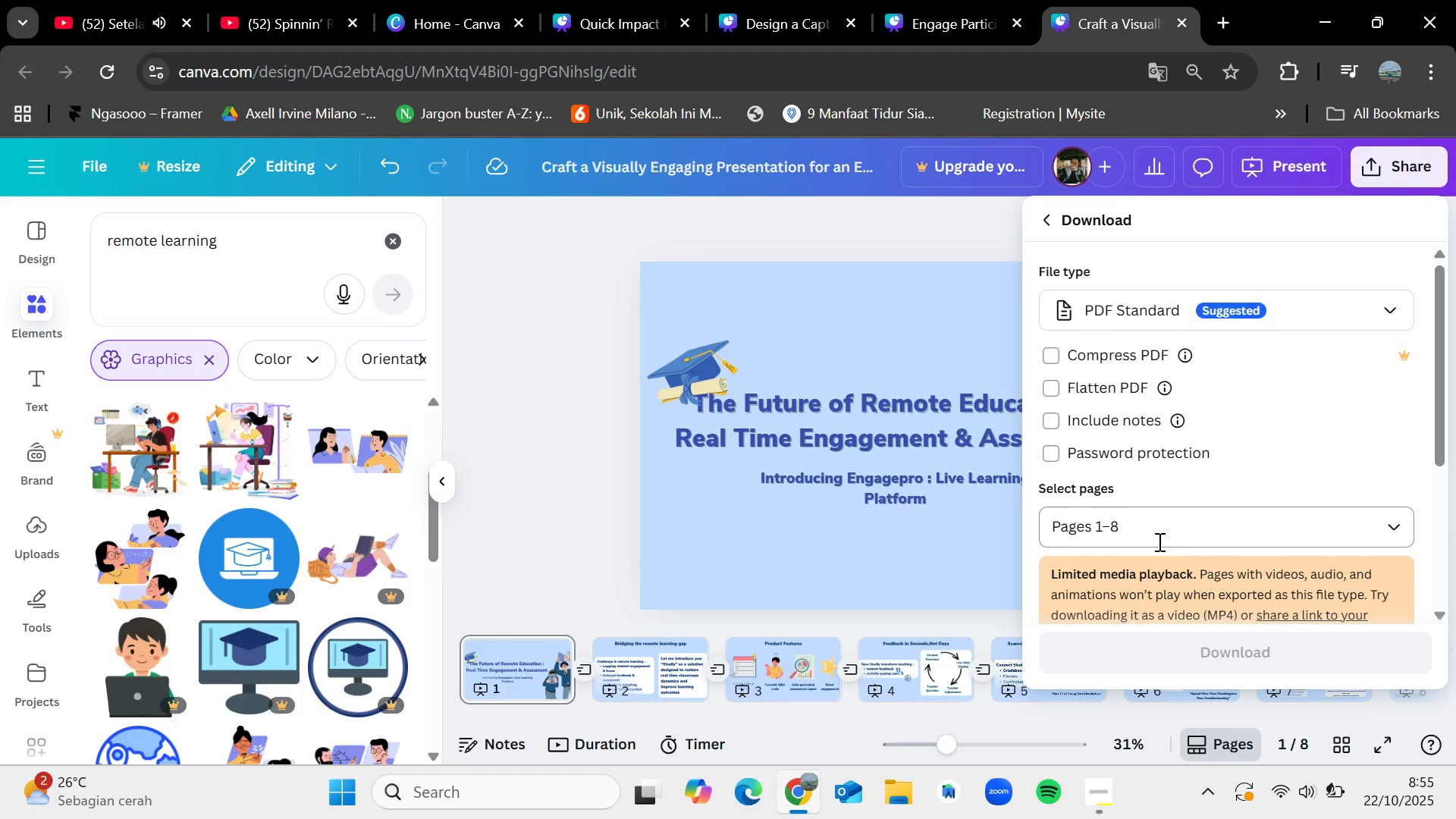 
scroll: coordinate [1225, 498], scroll_direction: down, amount: 3.0
 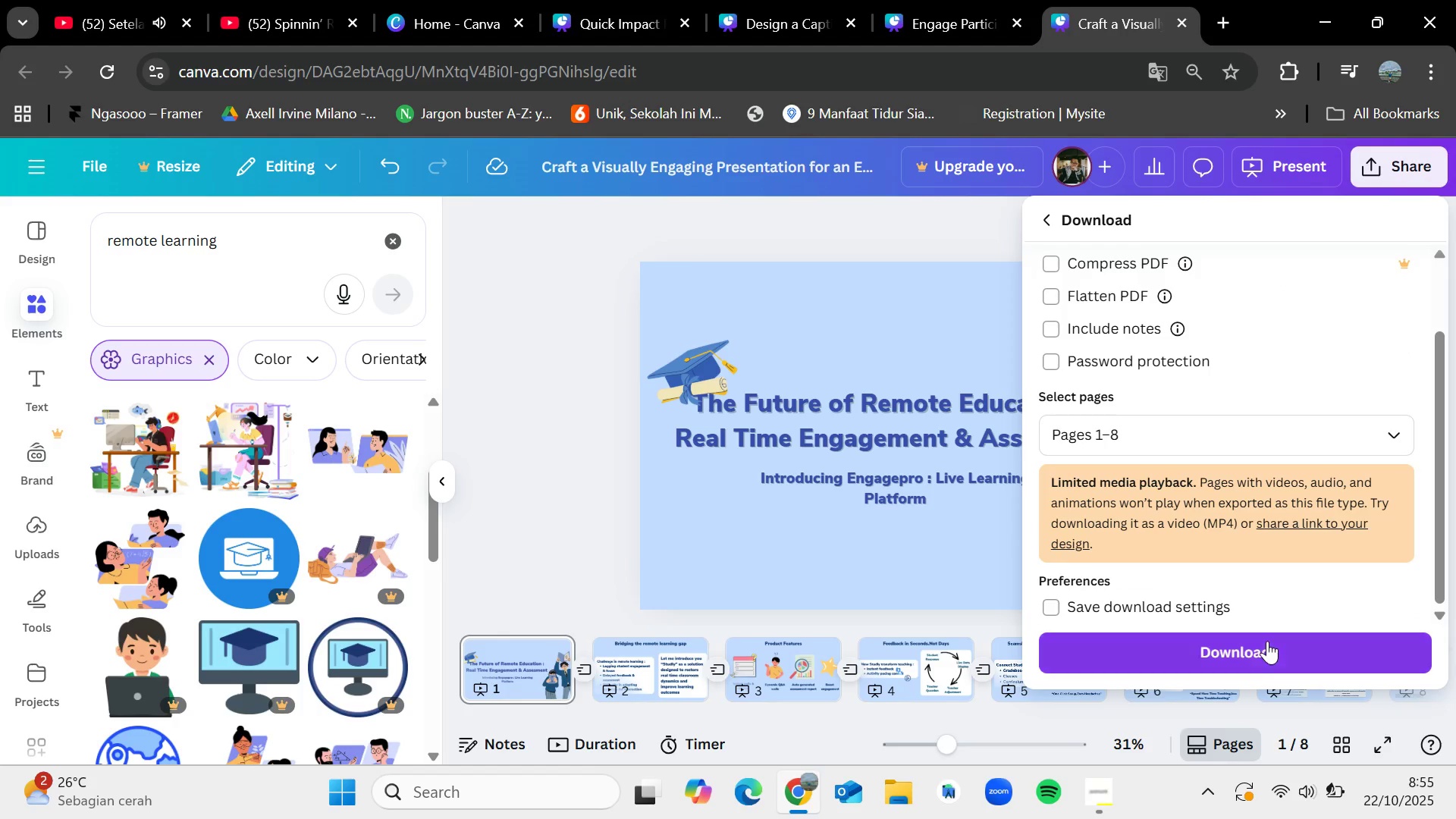 
left_click_drag(start_coordinate=[1267, 648], to_coordinate=[1263, 651])
 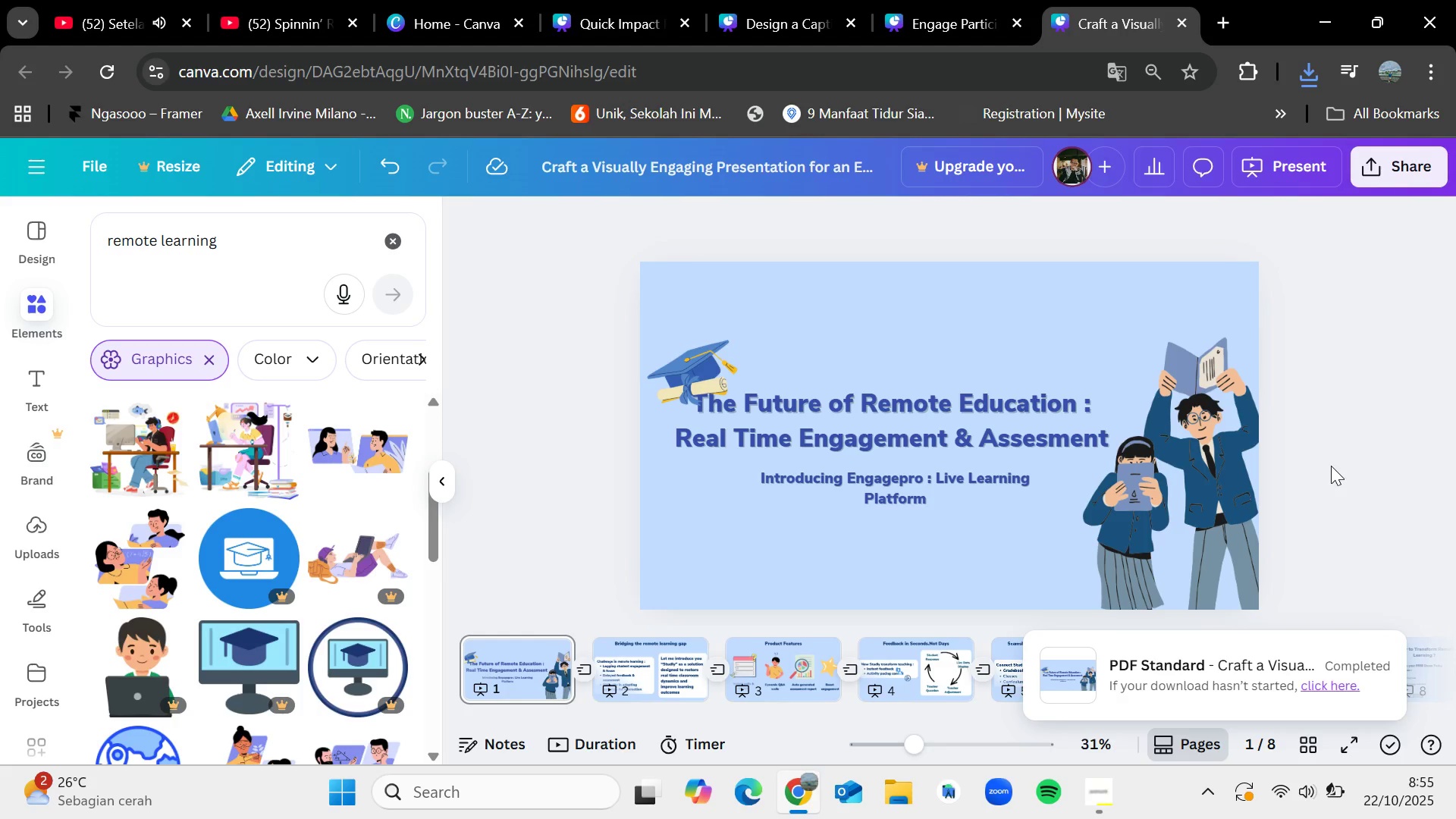 
wait(50.76)
 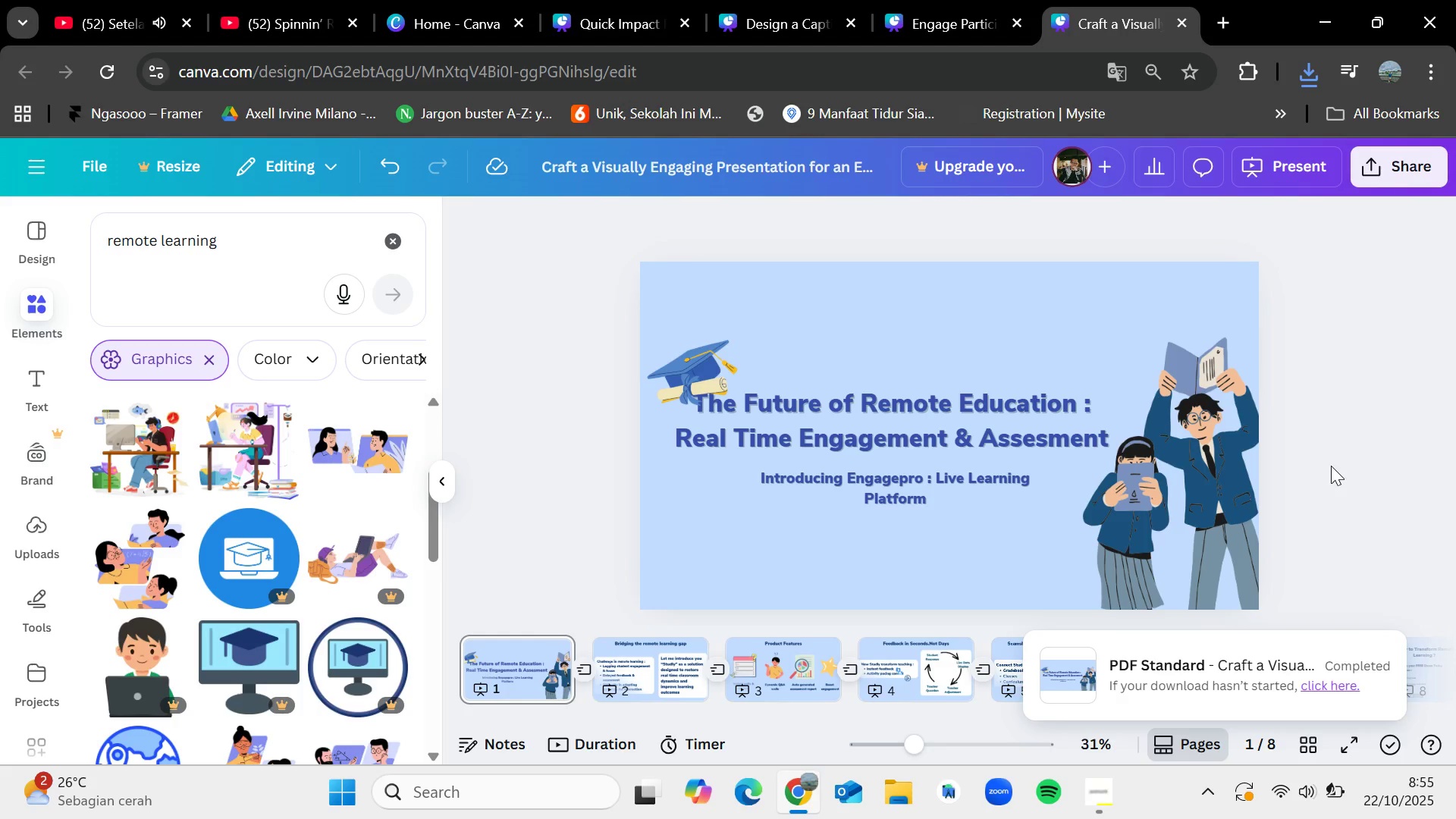 
left_click([1363, 166])
 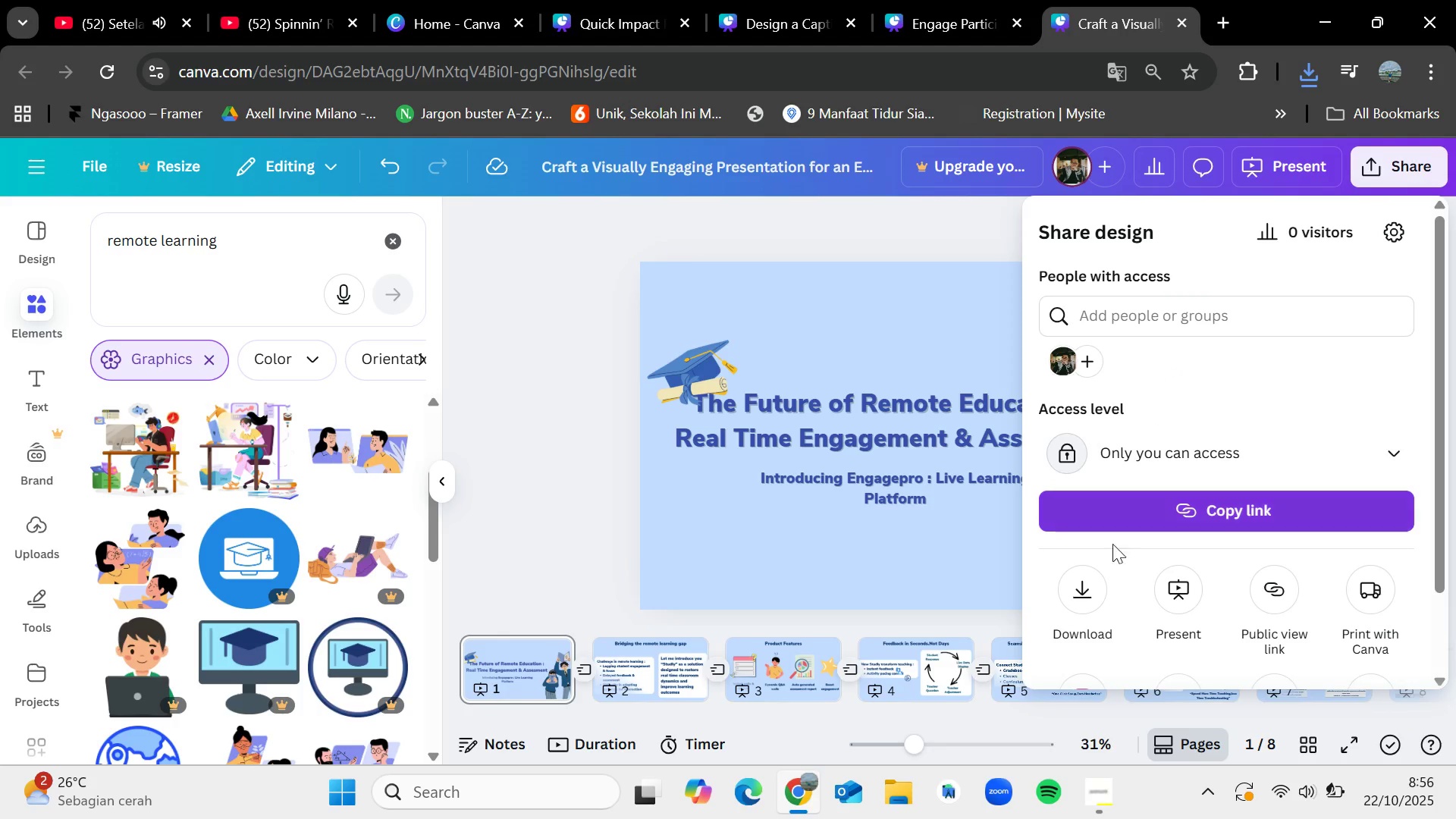 
left_click([1089, 585])
 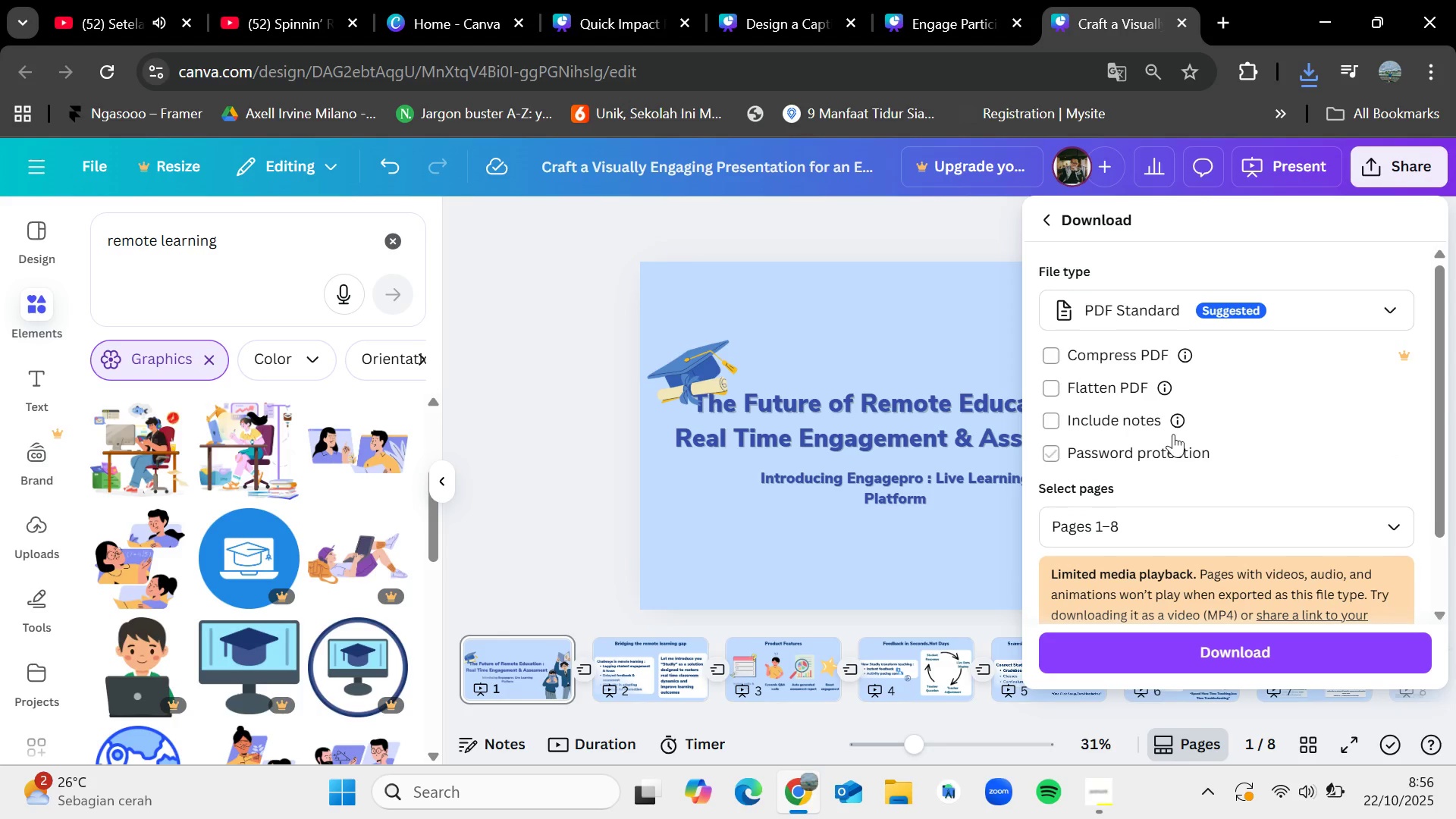 
left_click([1162, 303])
 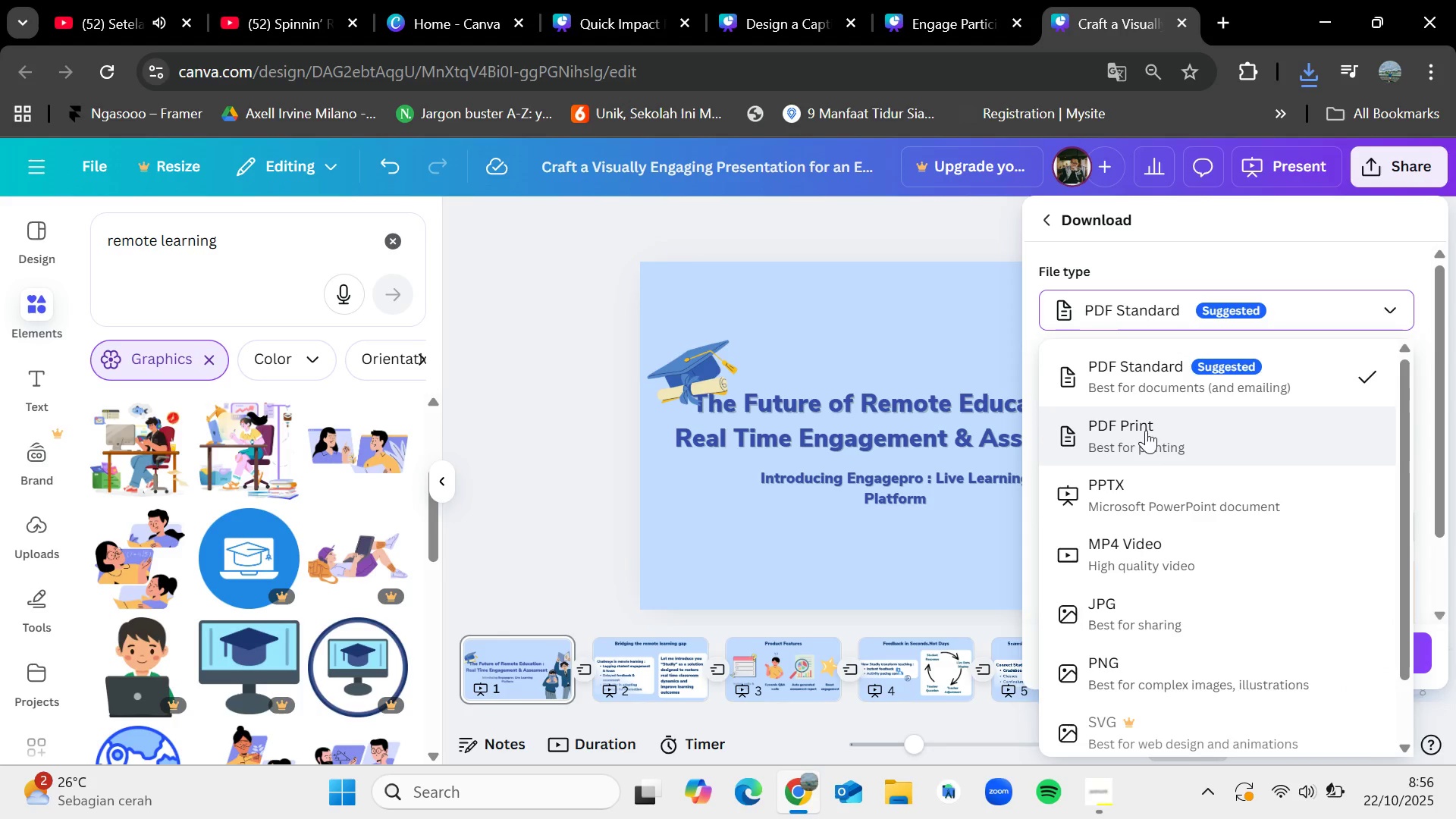 
left_click([1144, 479])
 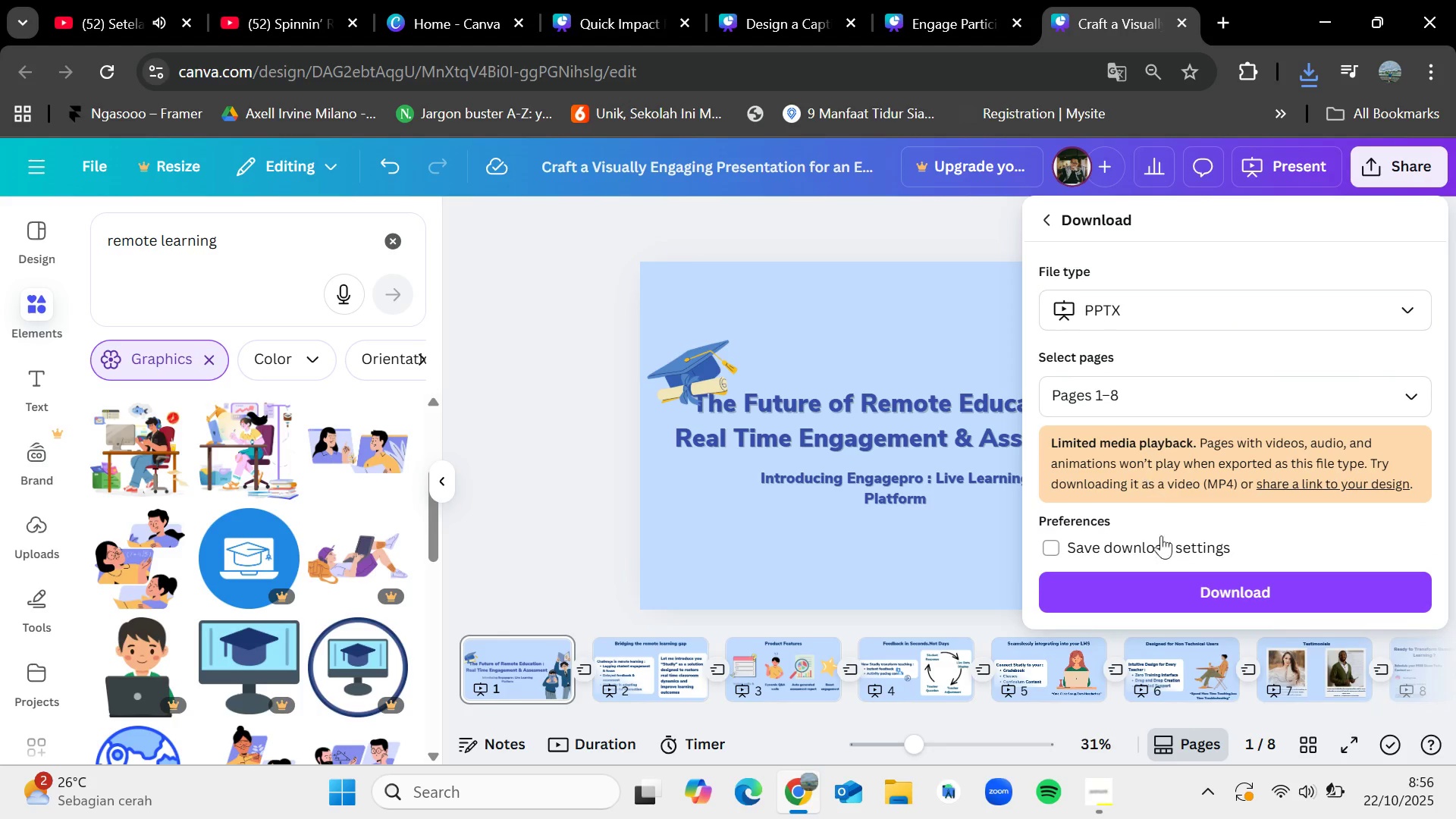 
left_click([1186, 589])
 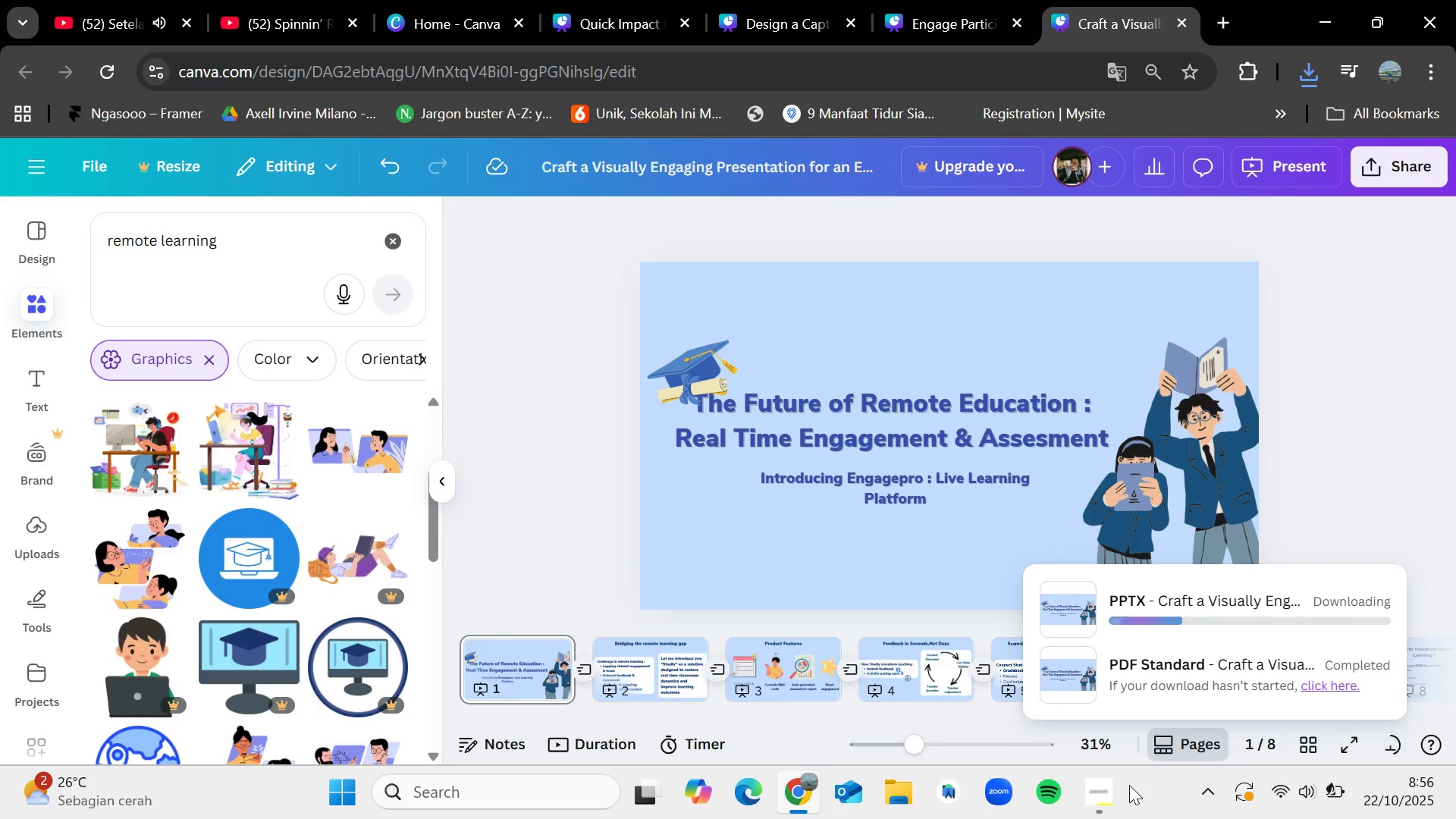 
left_click([1114, 805])